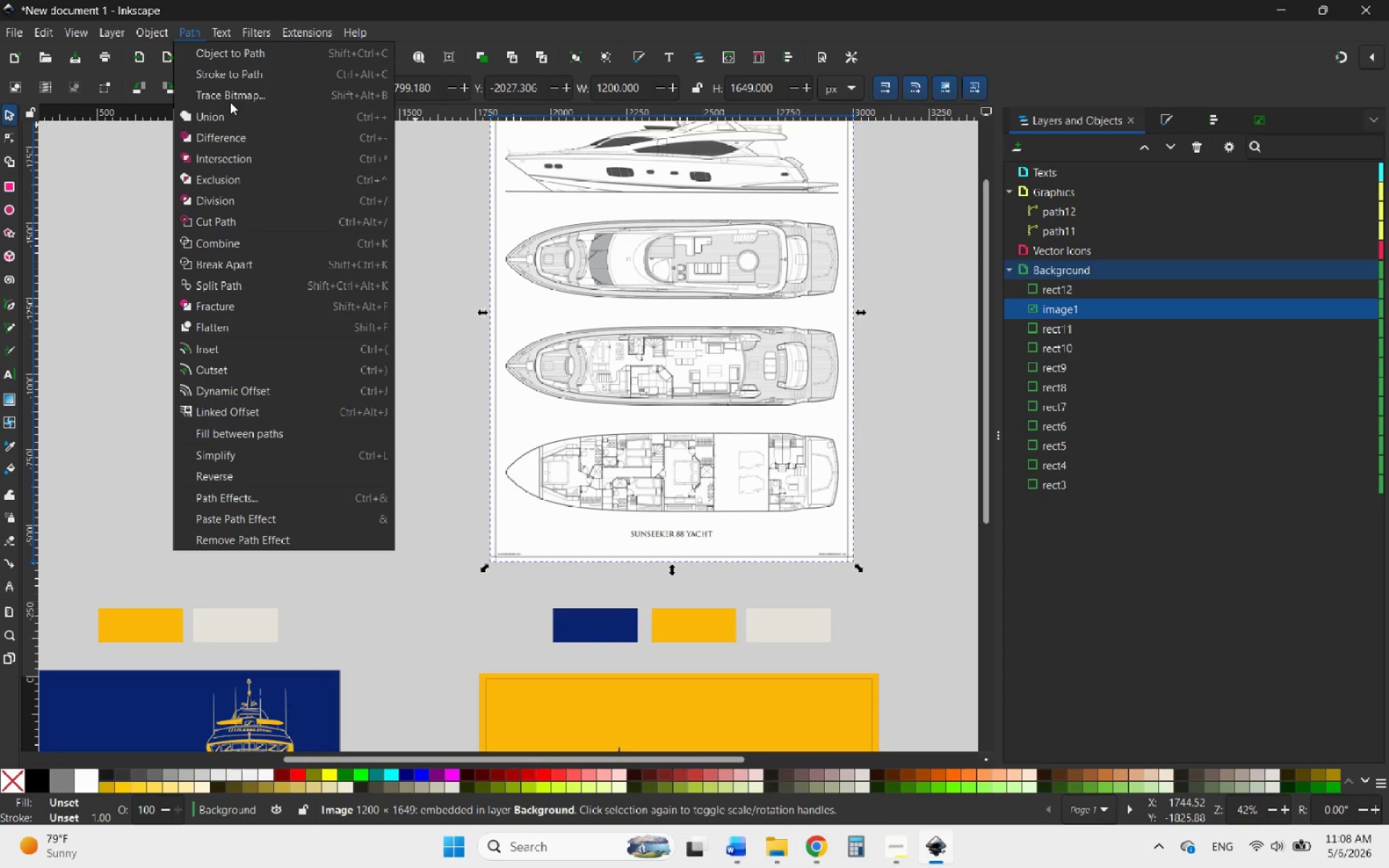 
left_click([222, 93])
 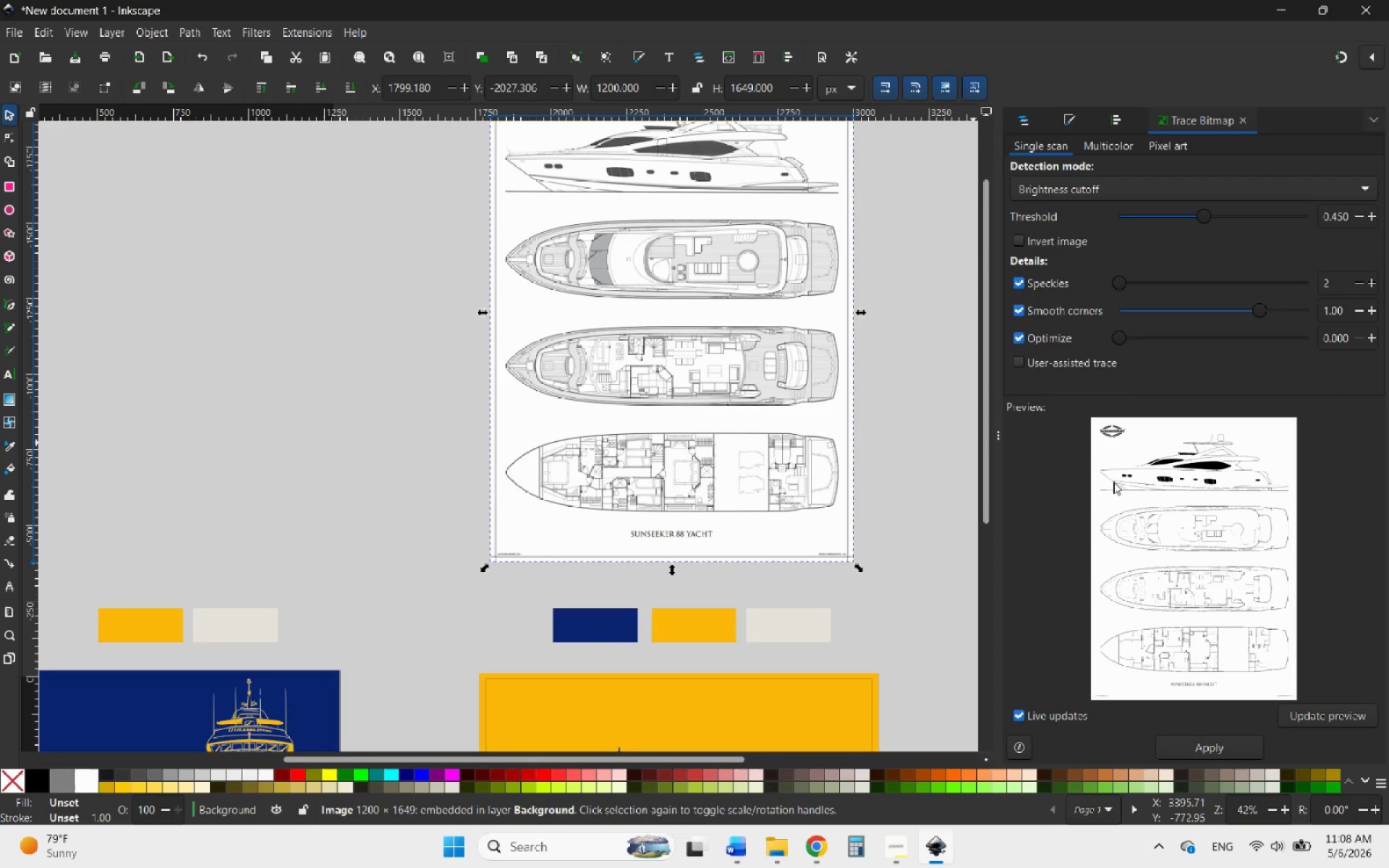 
wait(5.88)
 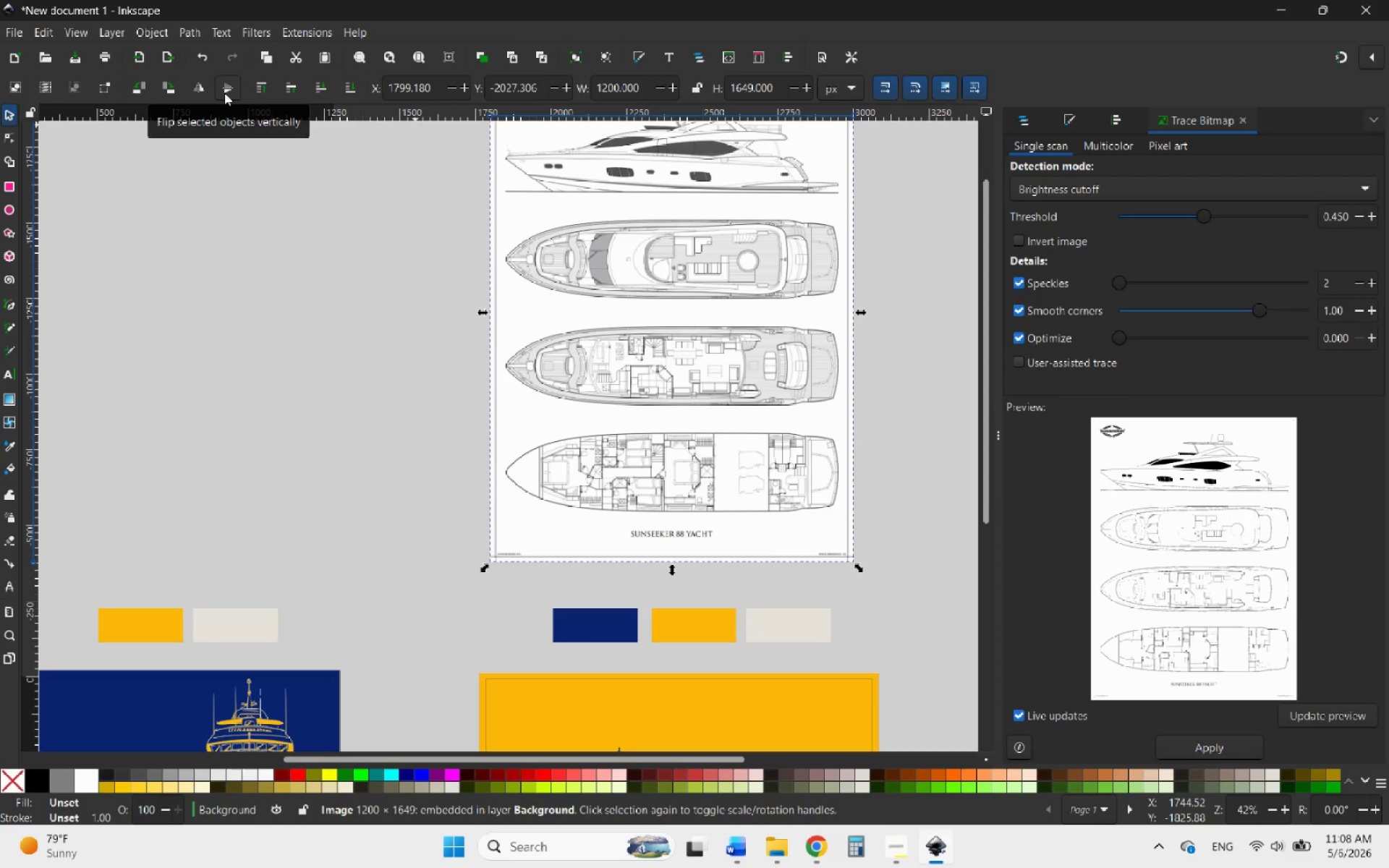 
left_click([1226, 751])
 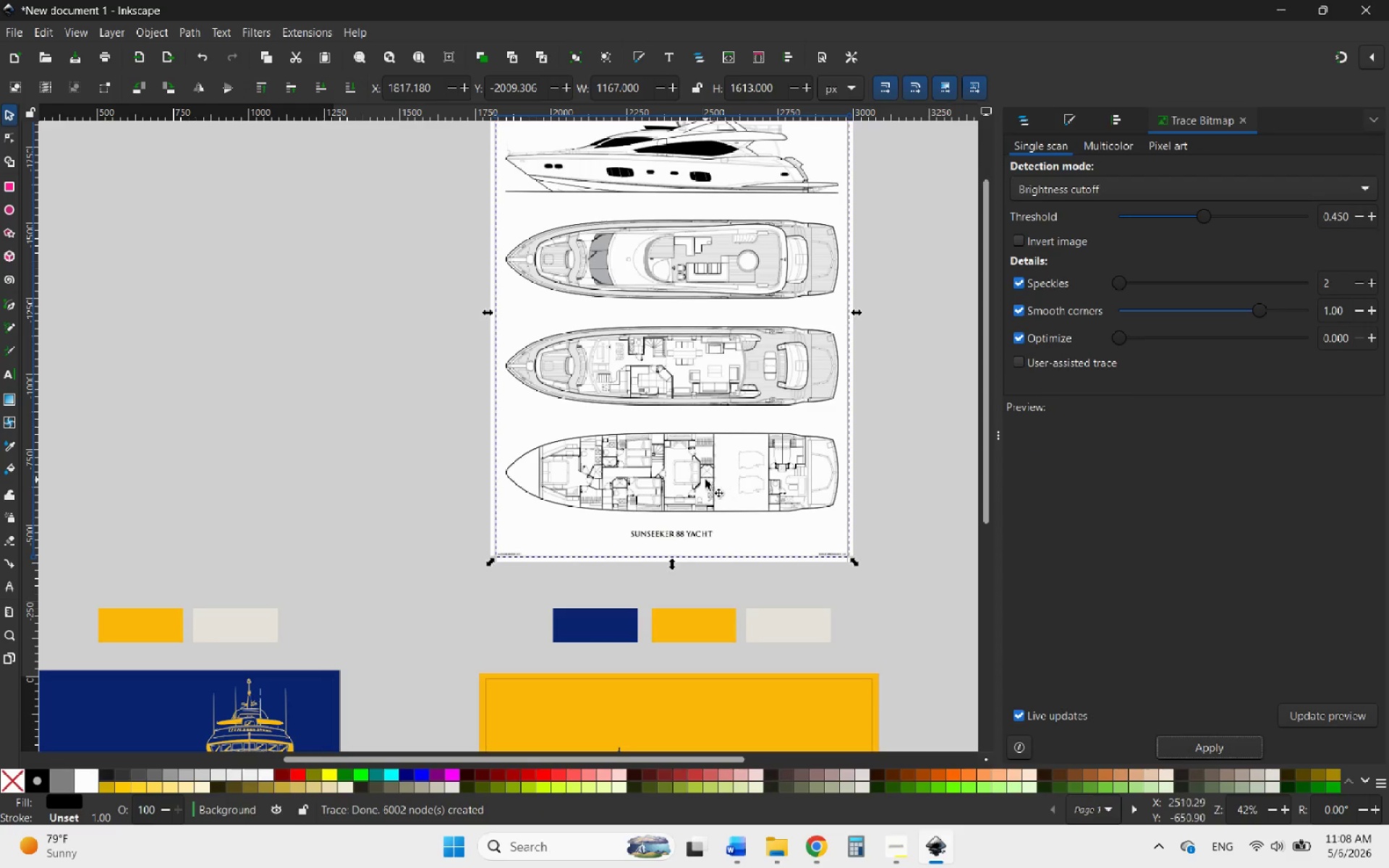 
left_click_drag(start_coordinate=[700, 480], to_coordinate=[326, 467])
 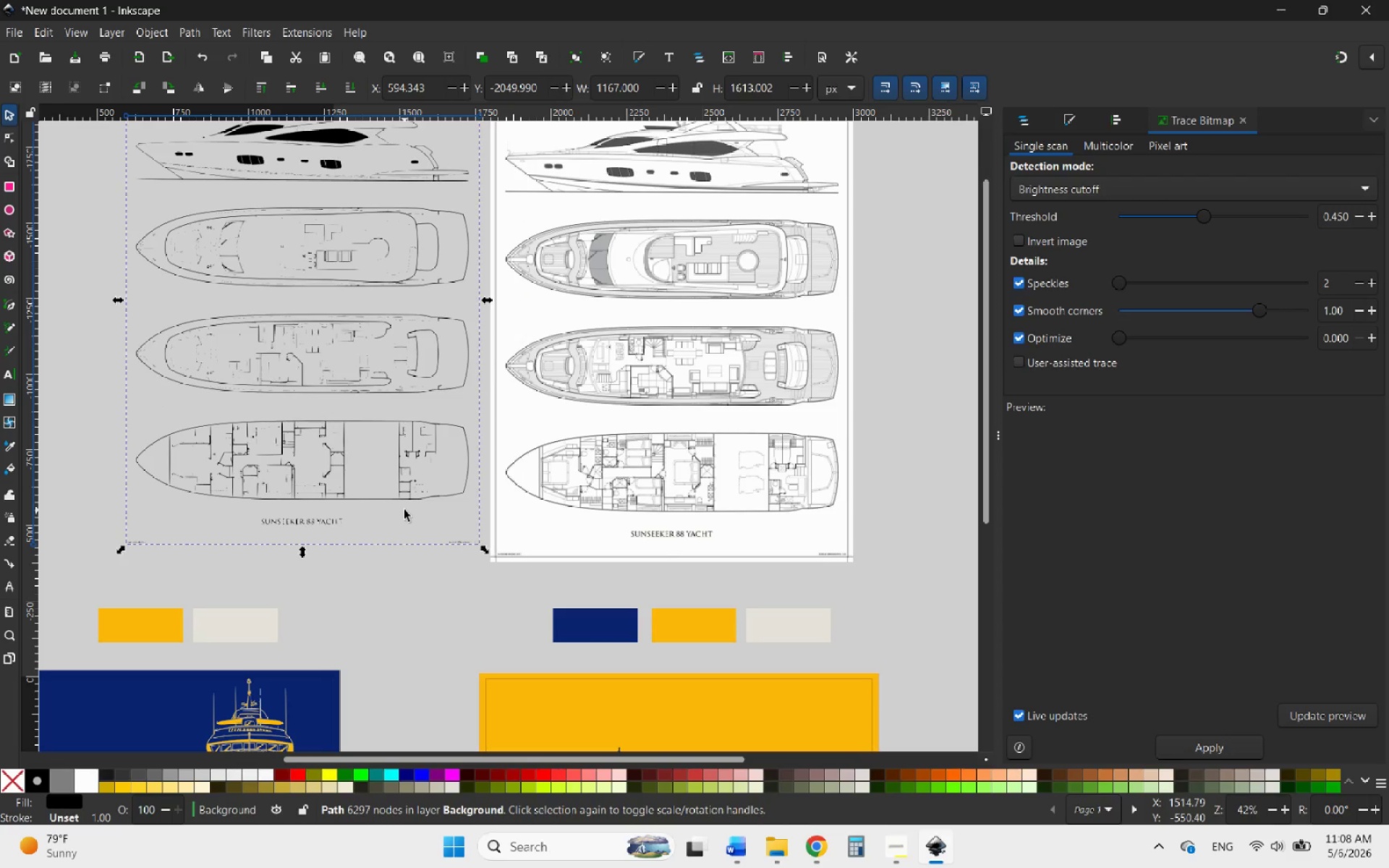 
hold_key(key=ControlLeft, duration=4.25)
scroll: coordinate [501, 339], scroll_direction: up, amount: 6.0
 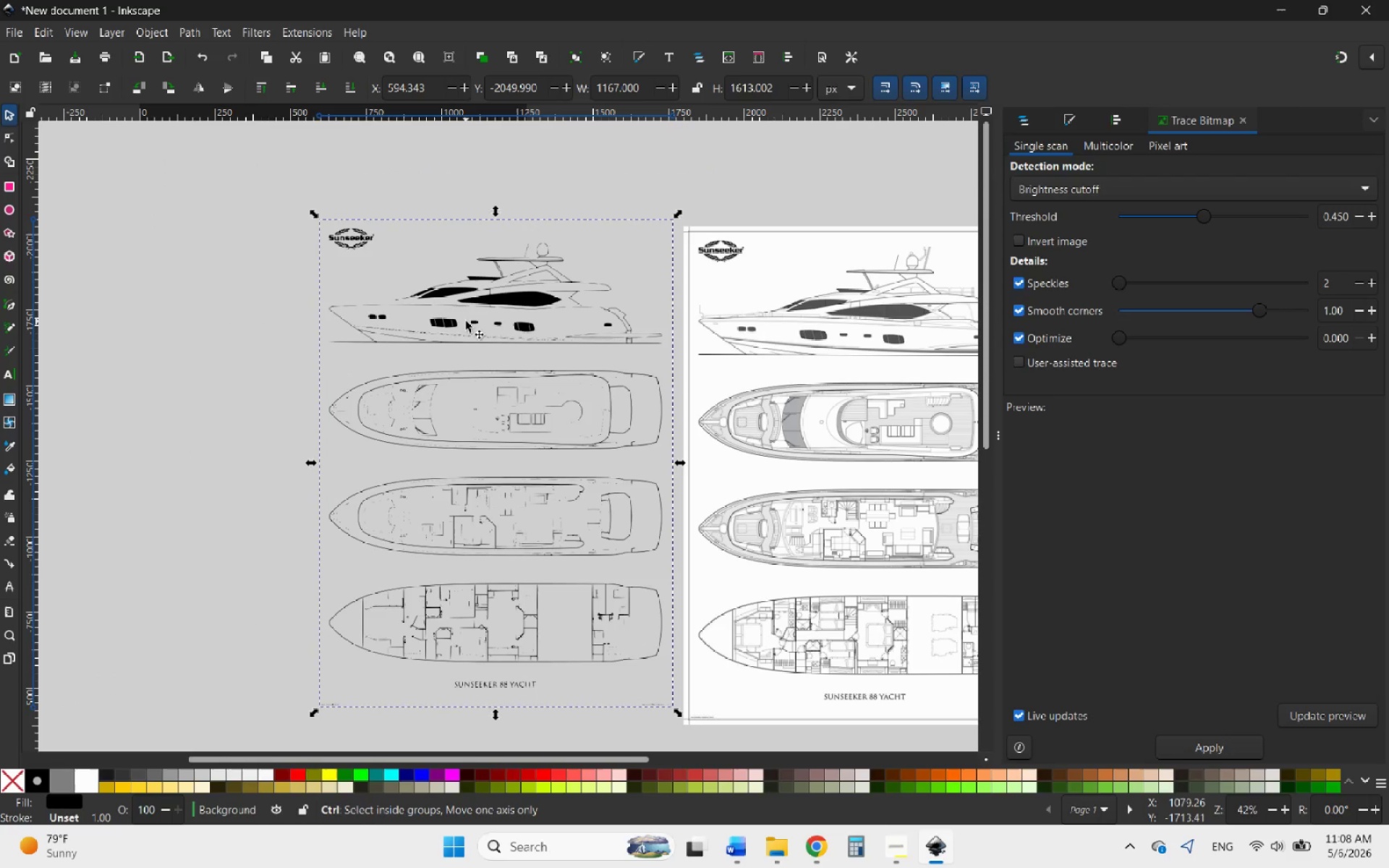 
scroll: coordinate [466, 321], scroll_direction: down, amount: 2.0
 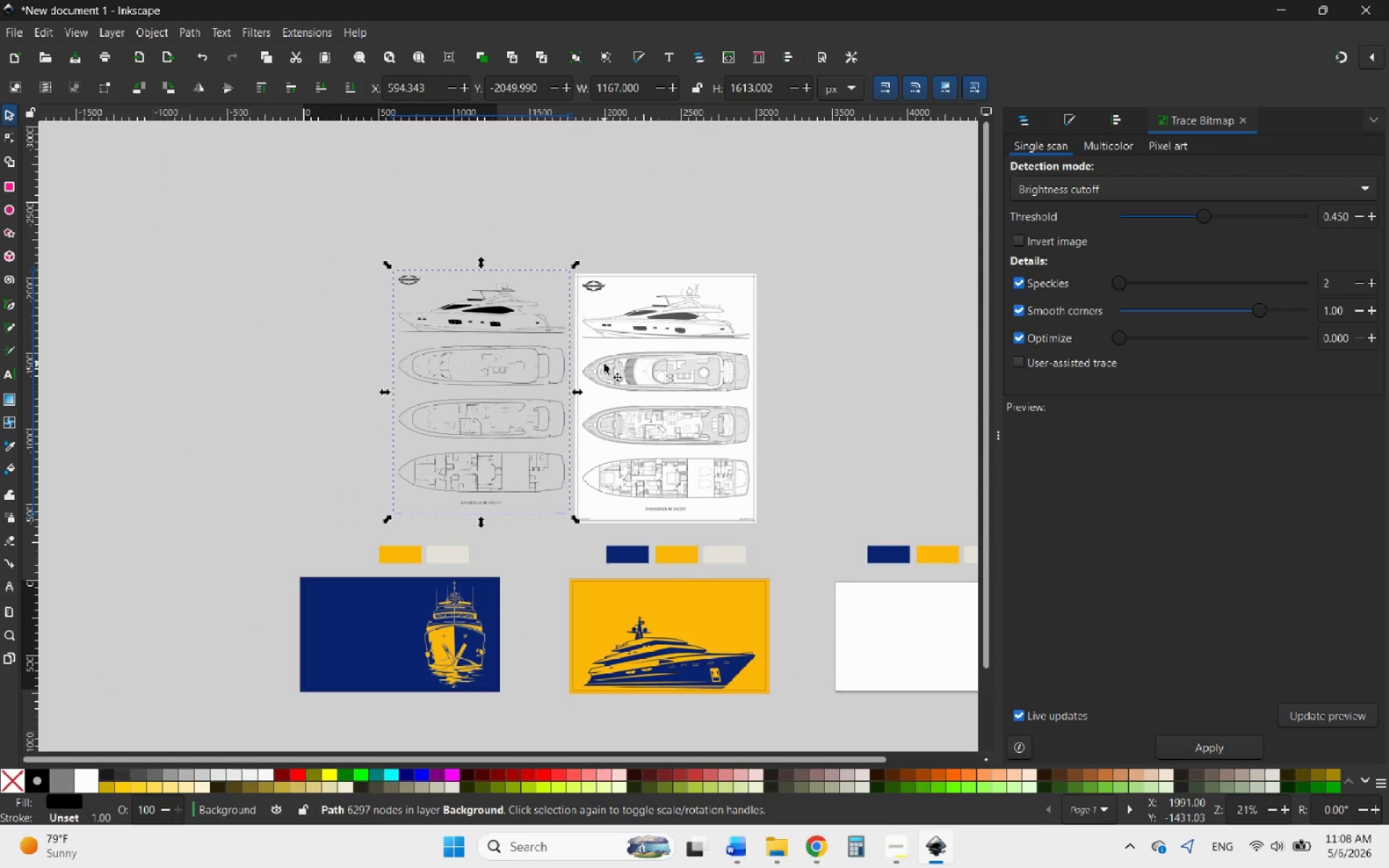 
left_click([619, 378])
 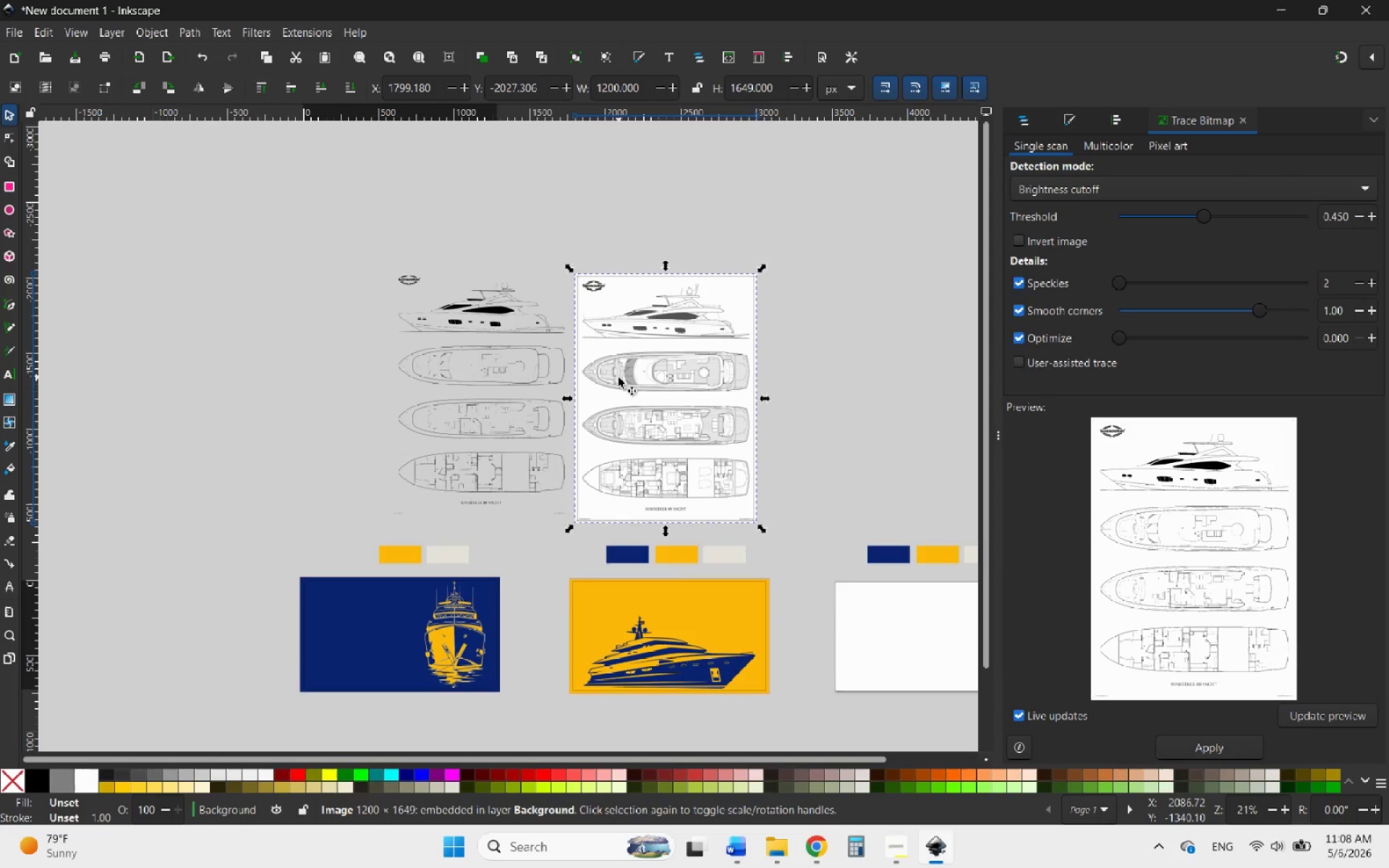 
key(Delete)
 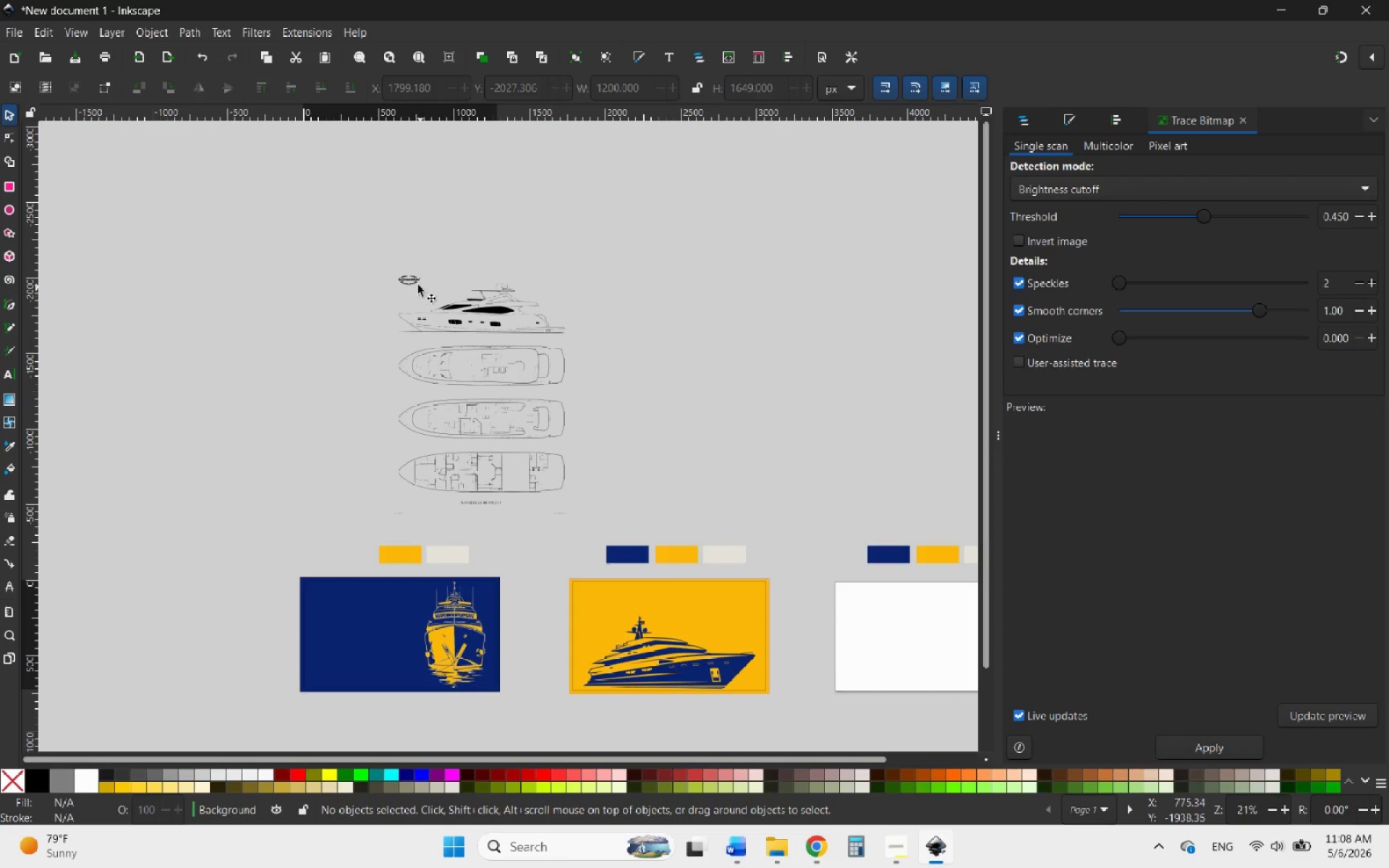 
left_click([413, 282])
 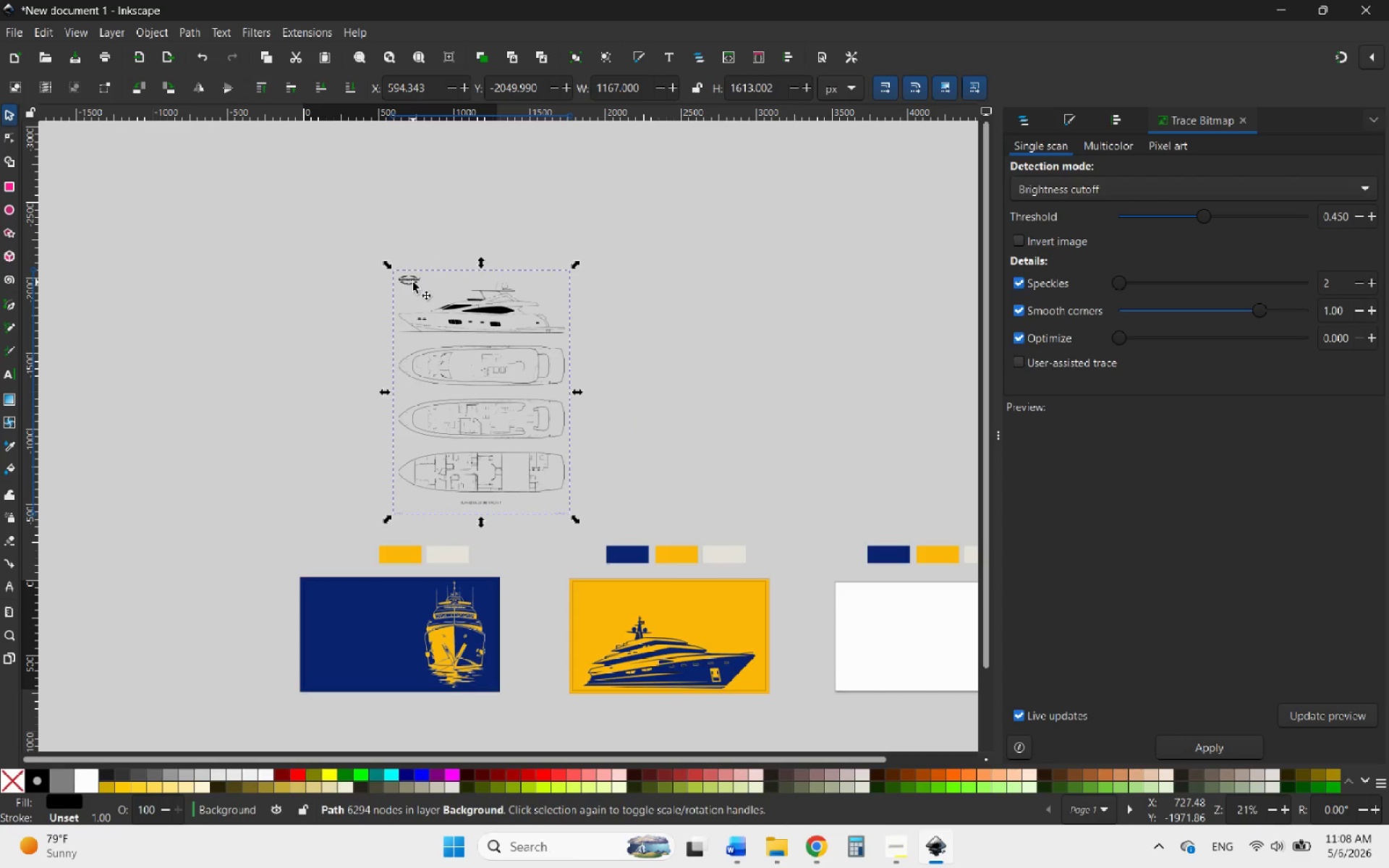 
hold_key(key=ControlLeft, duration=0.47)
 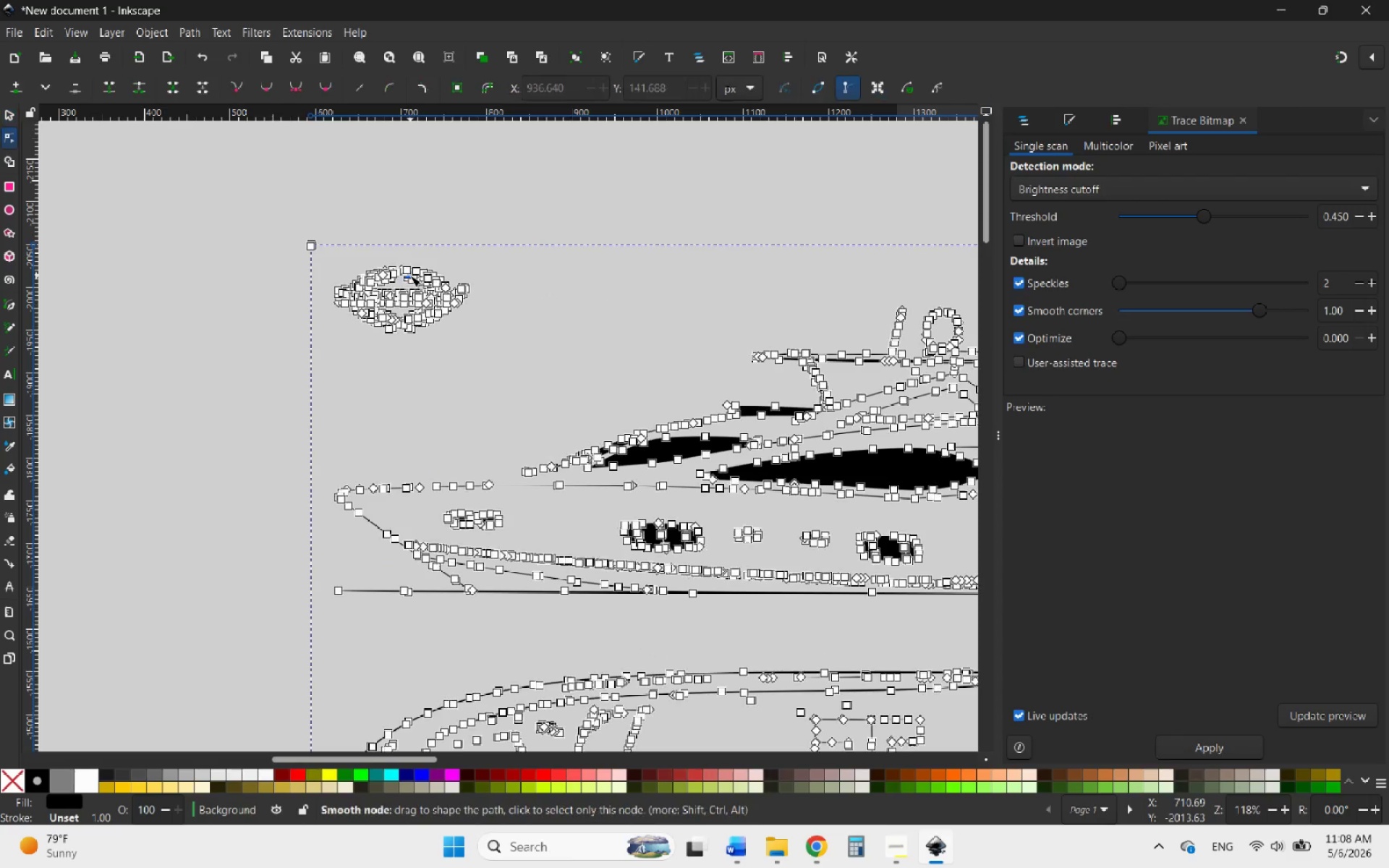 
left_click([410, 276])
 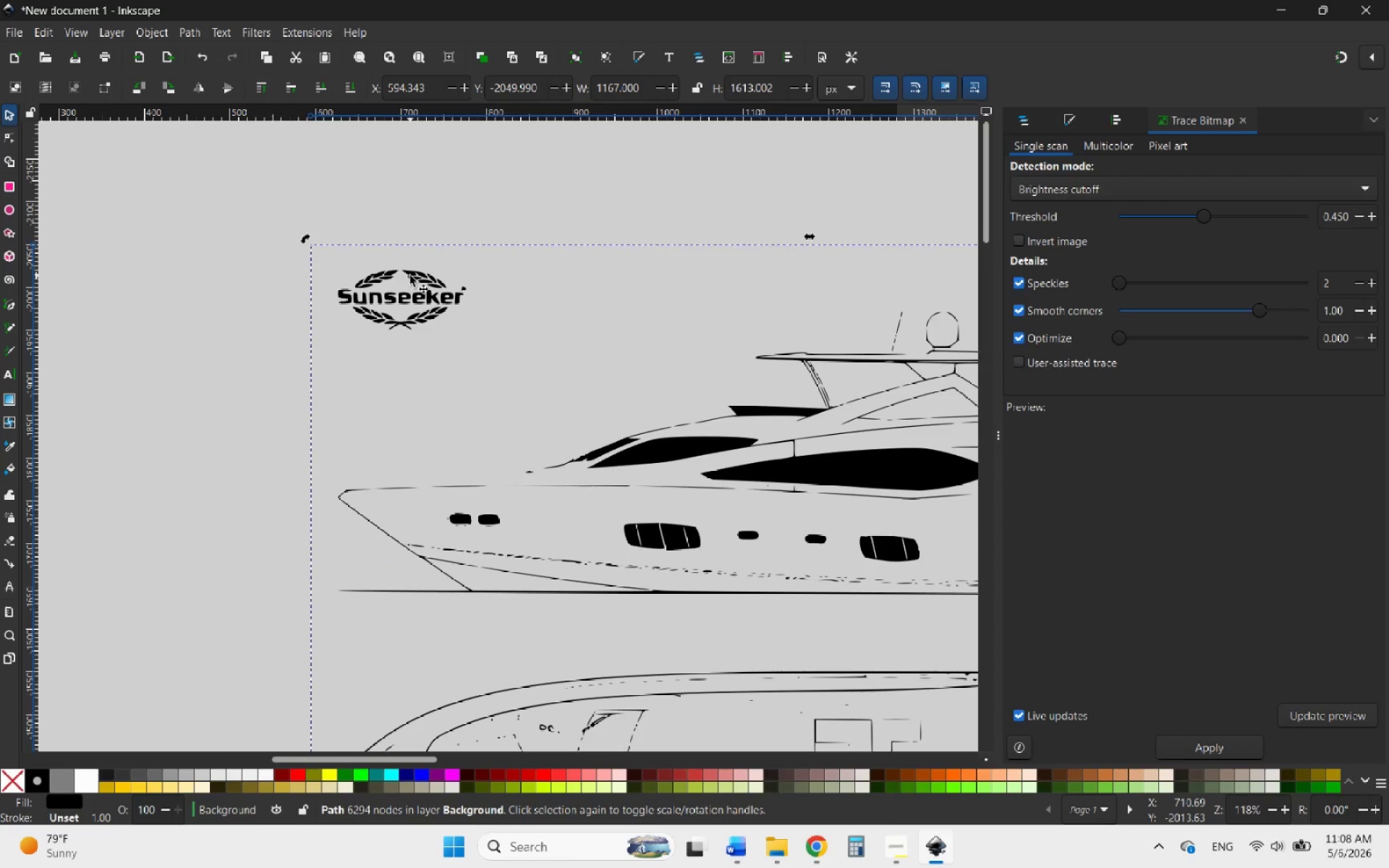 
scroll: coordinate [410, 276], scroll_direction: up, amount: 5.0
 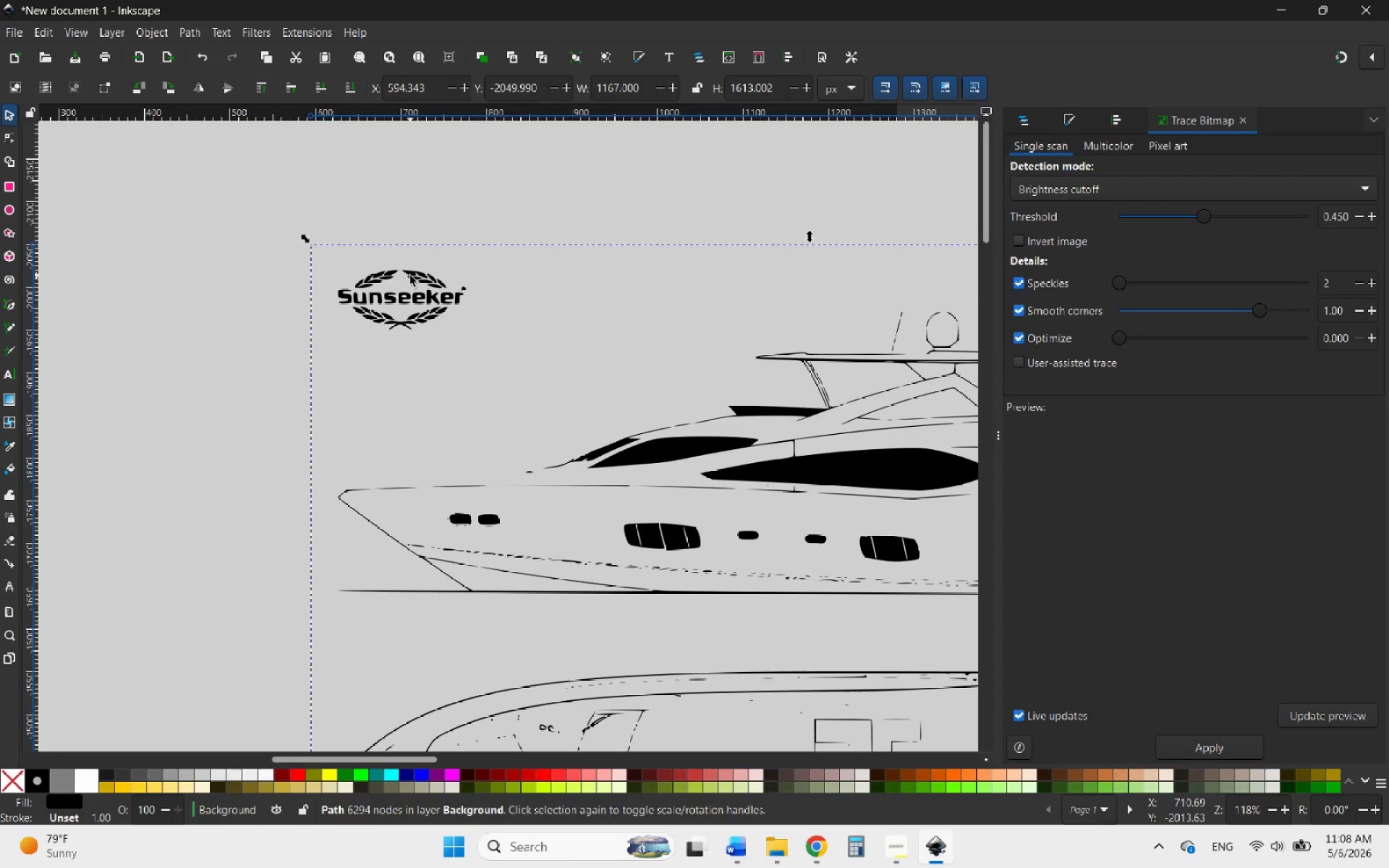 
double_click([410, 276])
 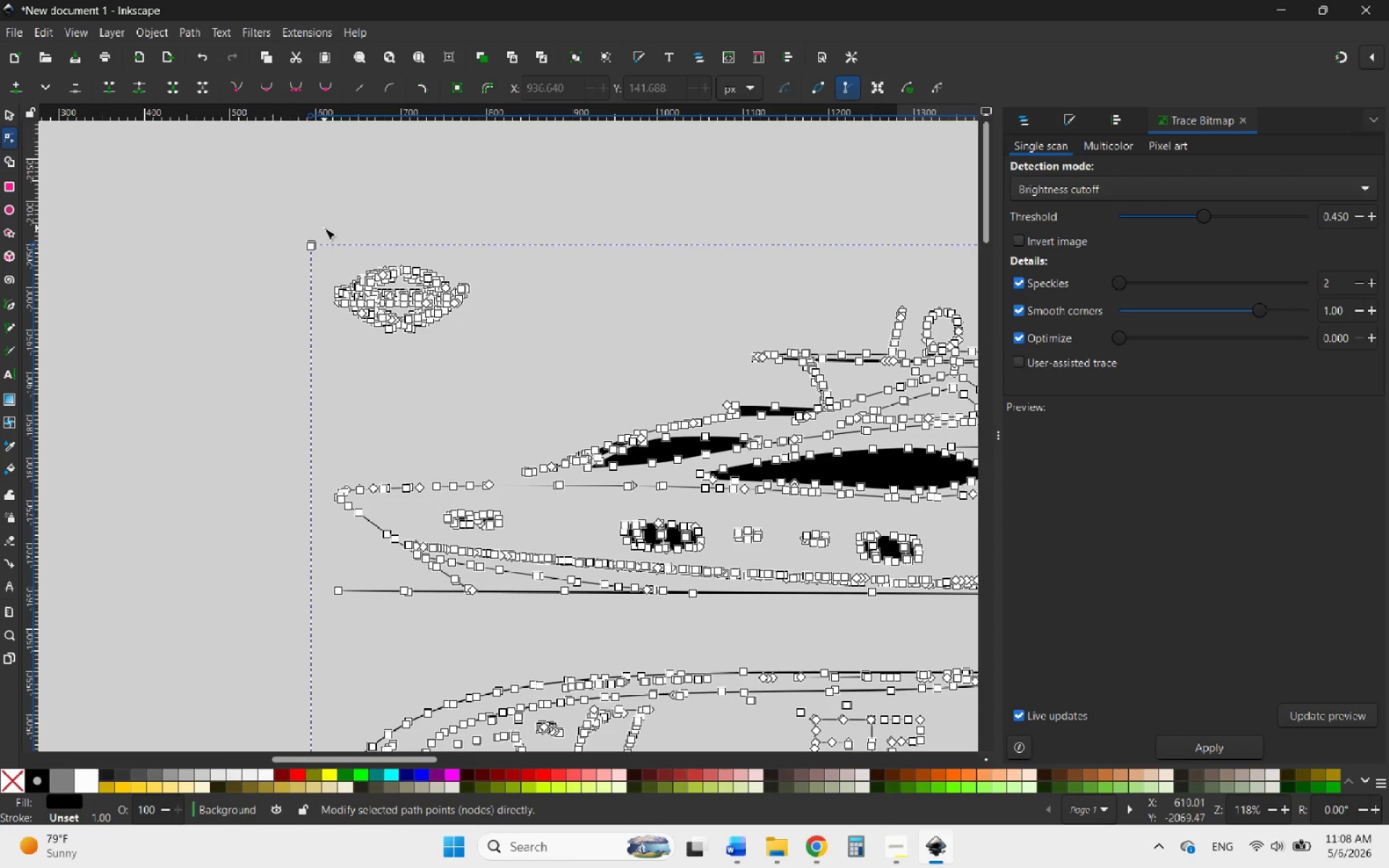 
hold_key(key=ControlLeft, duration=0.42)
scroll: coordinate [327, 243], scroll_direction: up, amount: 3.0
 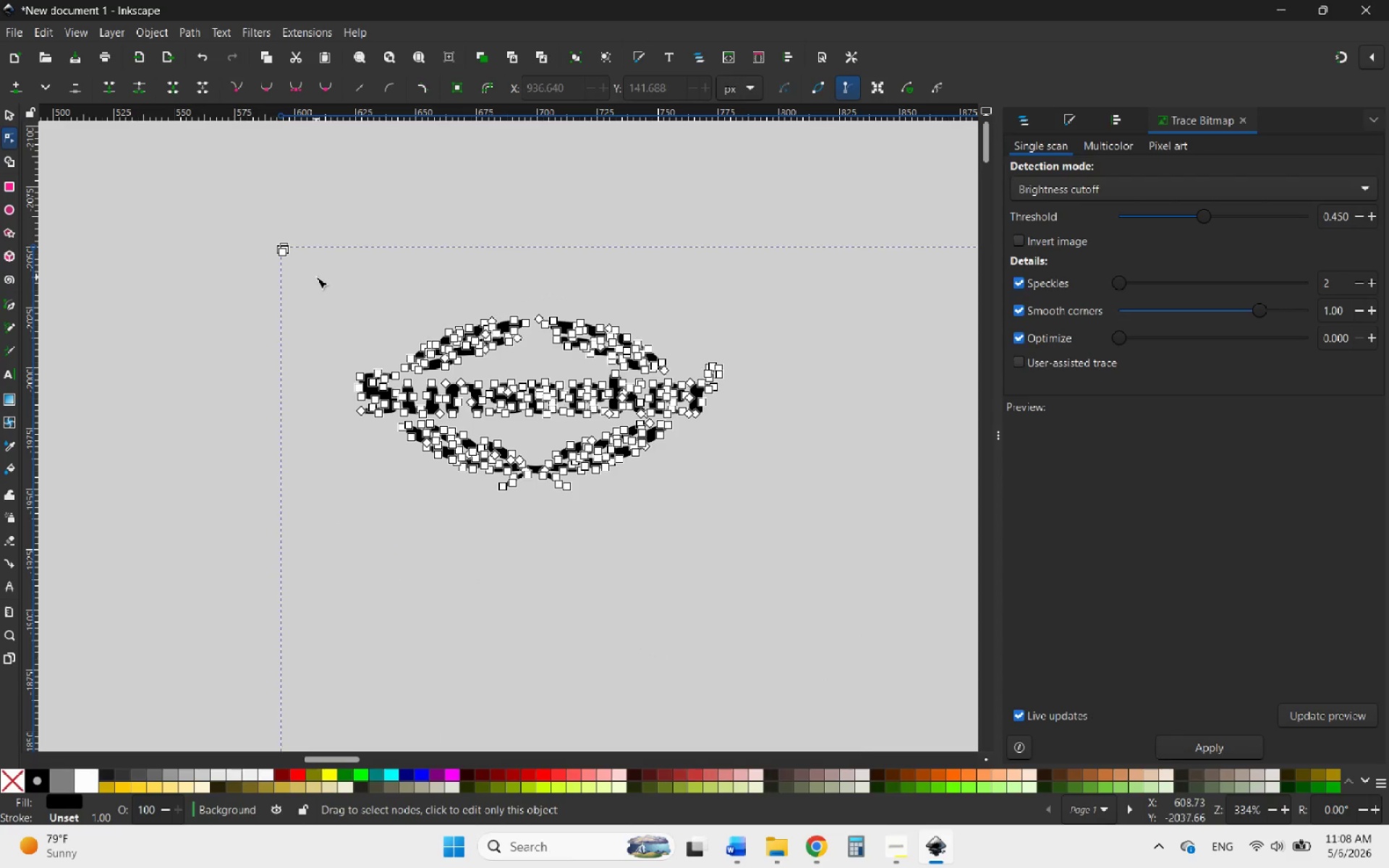 
left_click_drag(start_coordinate=[316, 277], to_coordinate=[823, 566])
 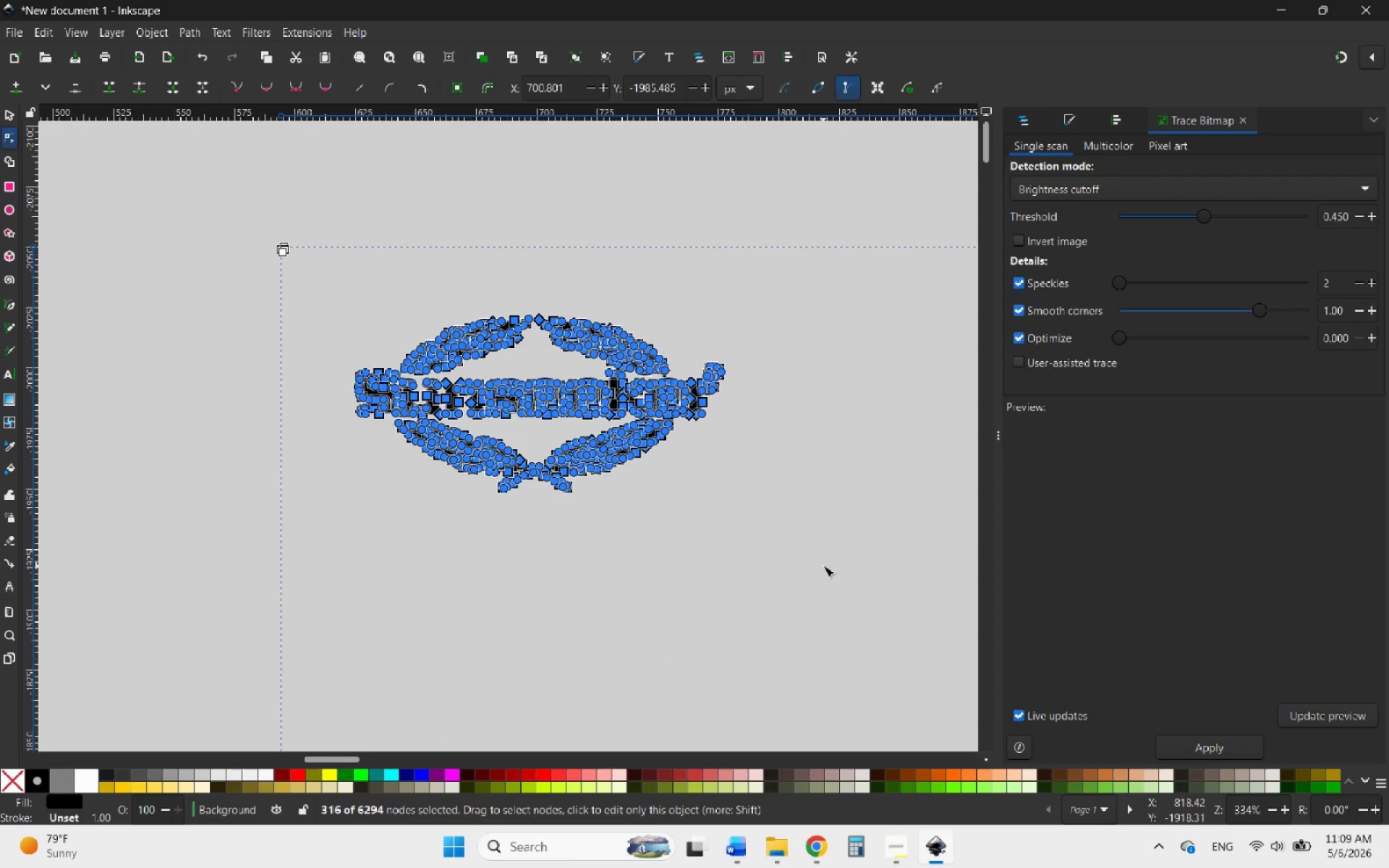 
key(Delete)
 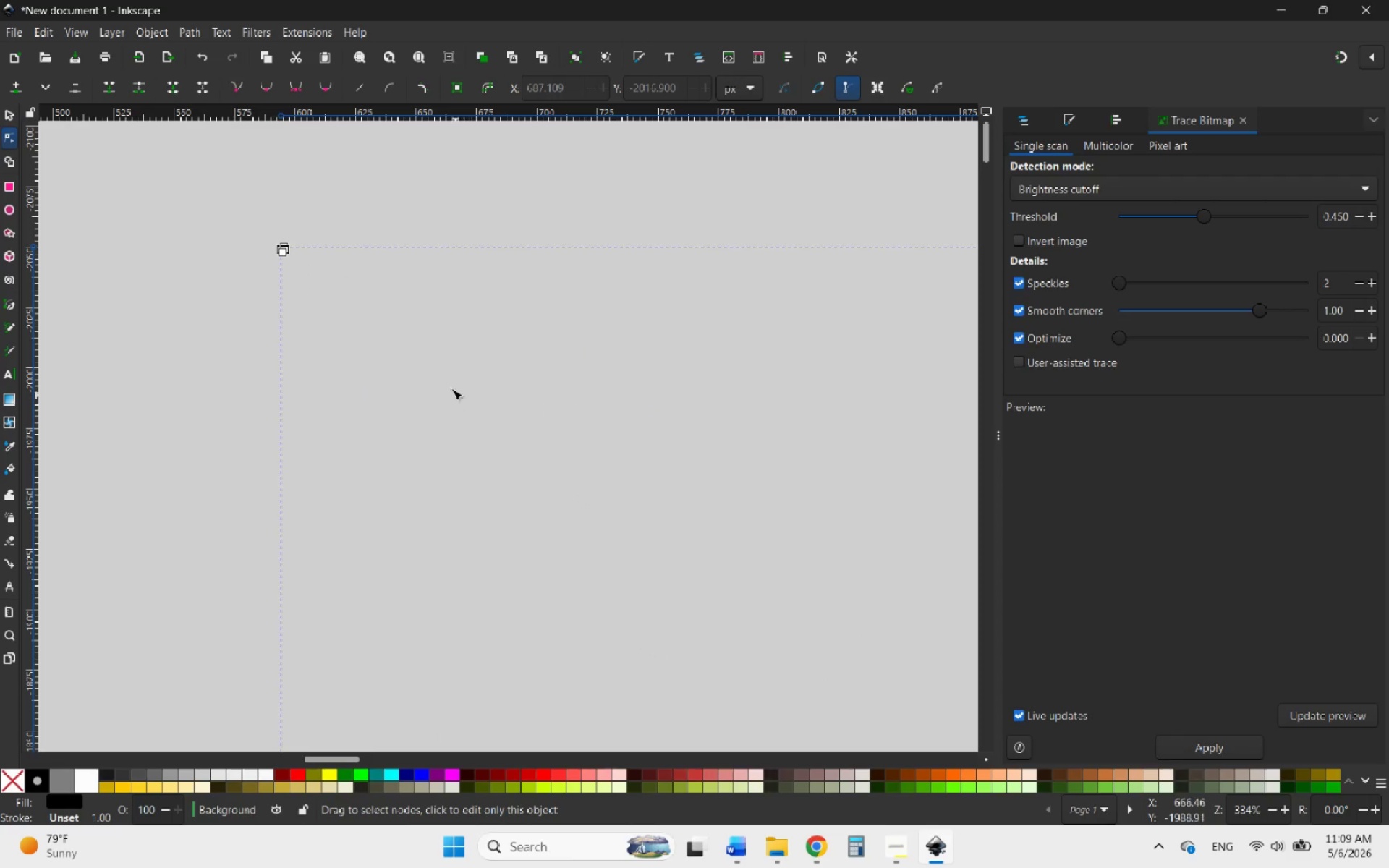 
hold_key(key=ControlLeft, duration=3.92)
scroll: coordinate [394, 337], scroll_direction: down, amount: 5.0
 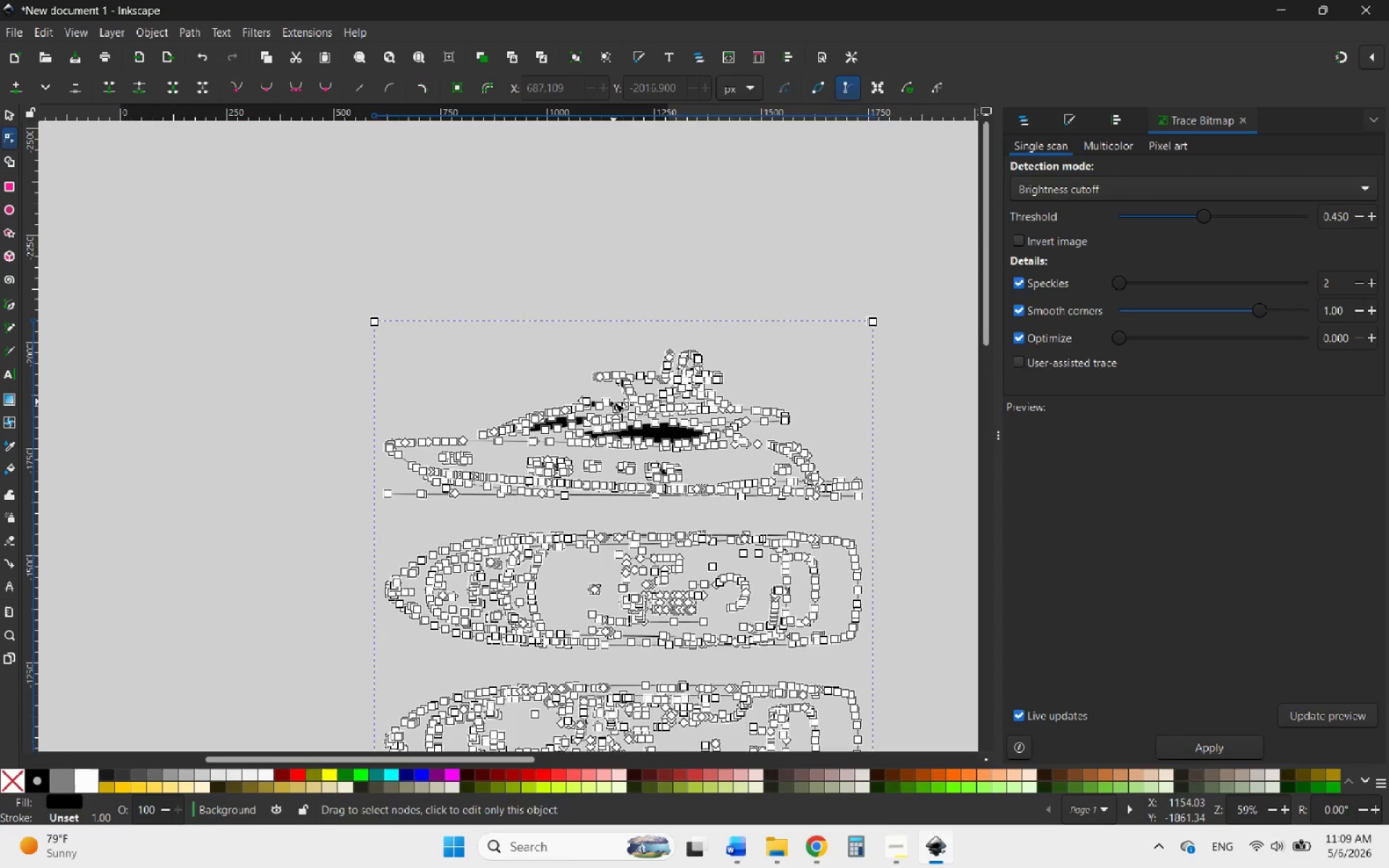 
scroll: coordinate [619, 409], scroll_direction: up, amount: 6.0
 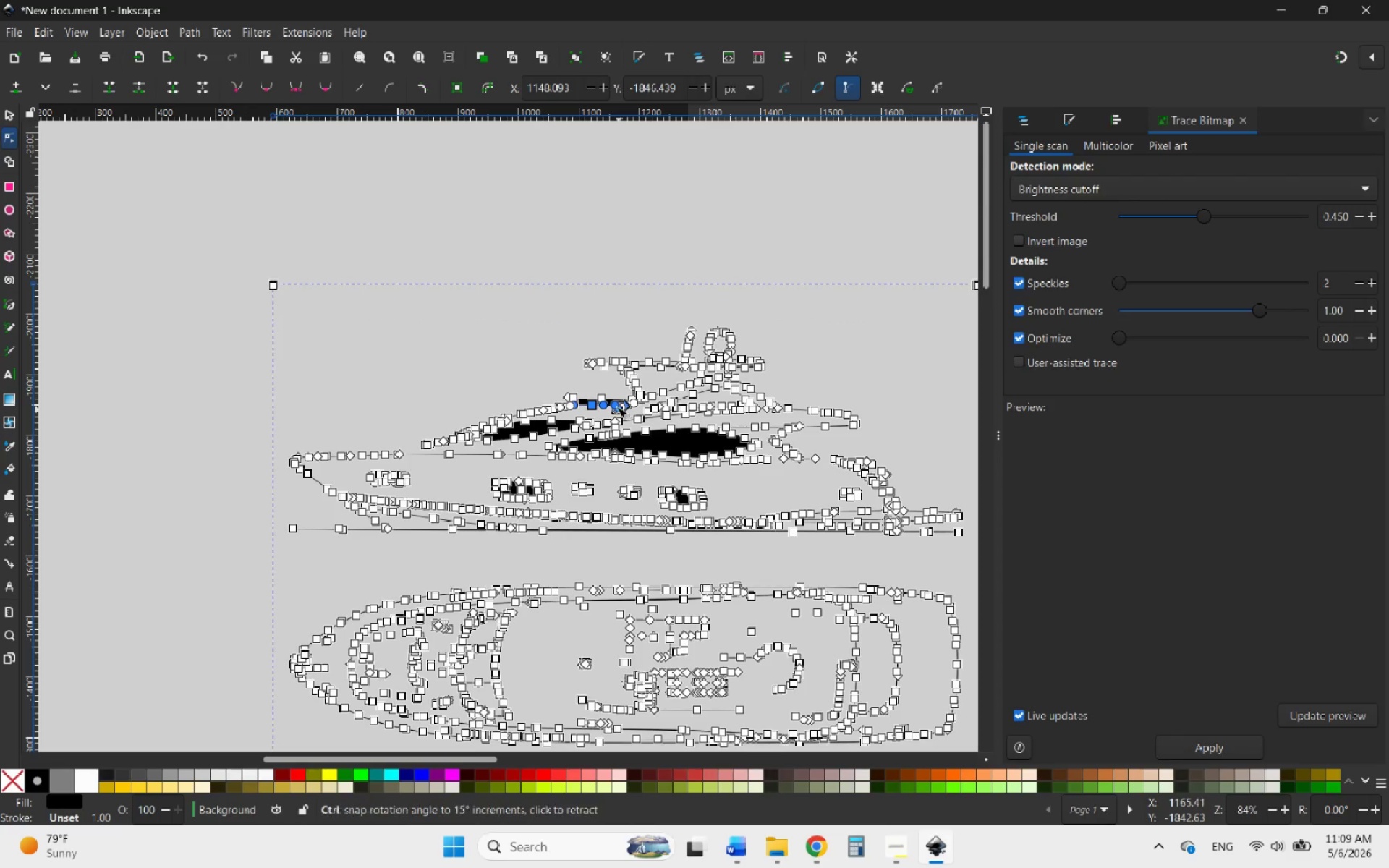 
scroll: coordinate [564, 356], scroll_direction: down, amount: 4.0
 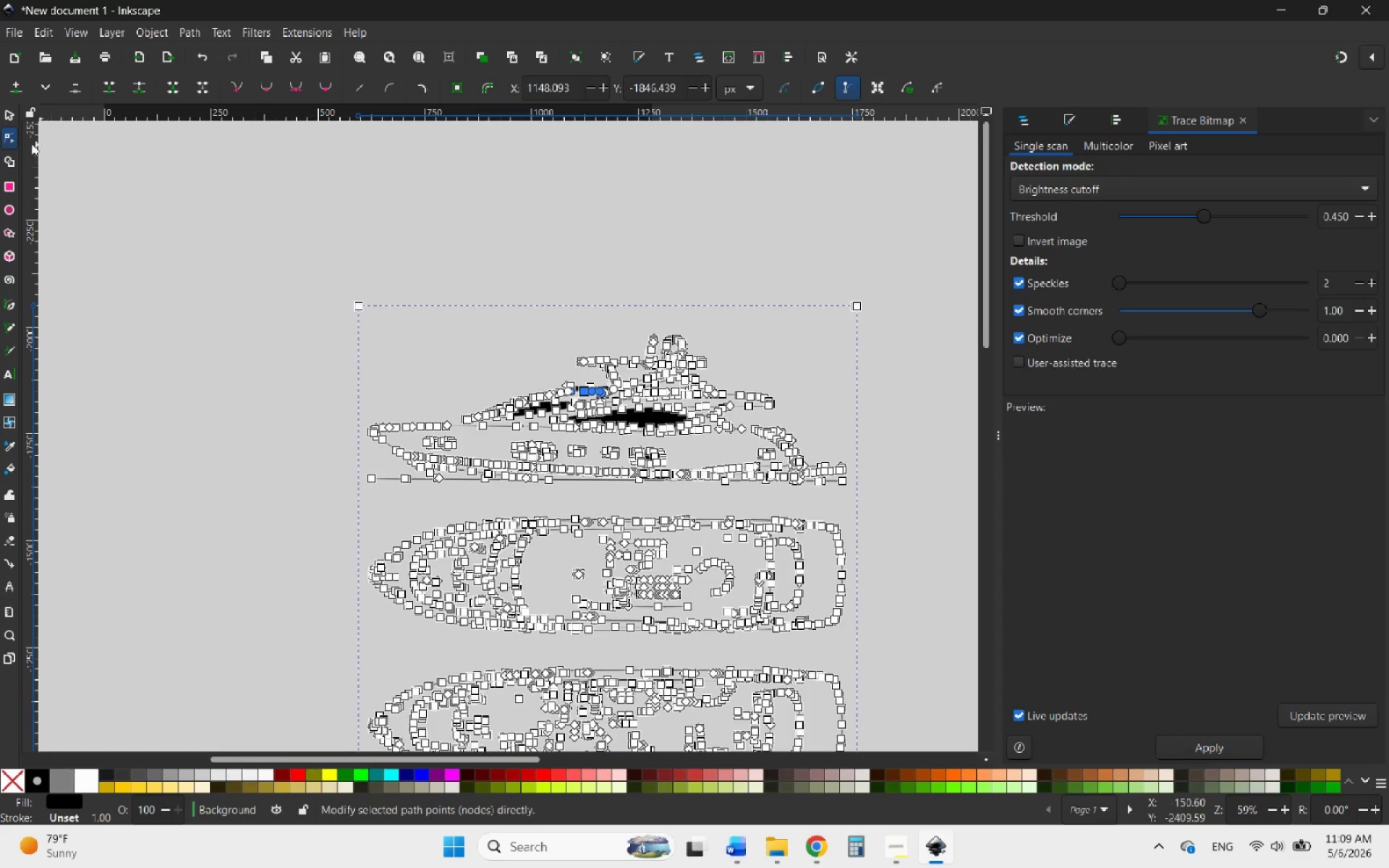 
left_click([5, 111])
 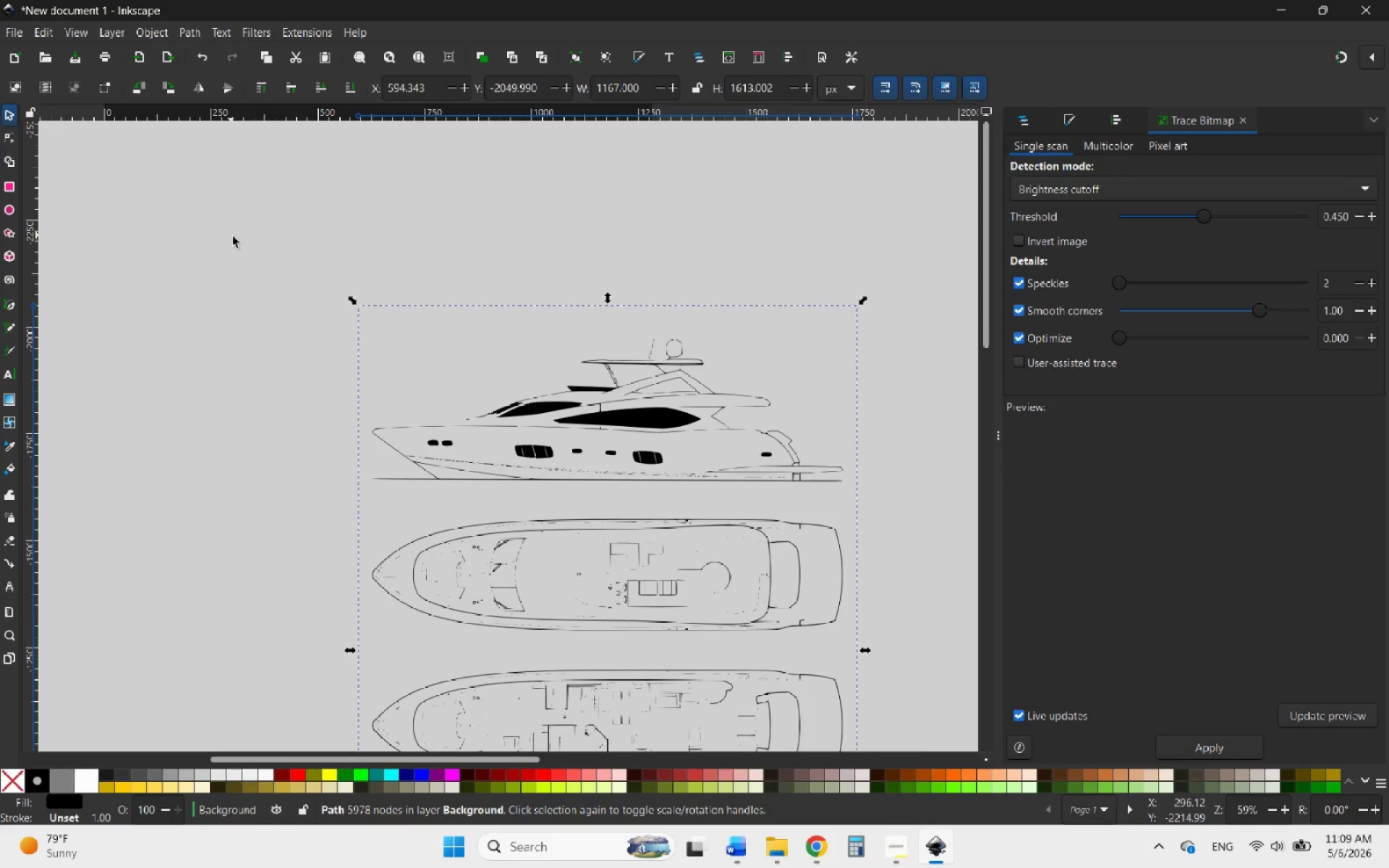 
left_click([237, 237])
 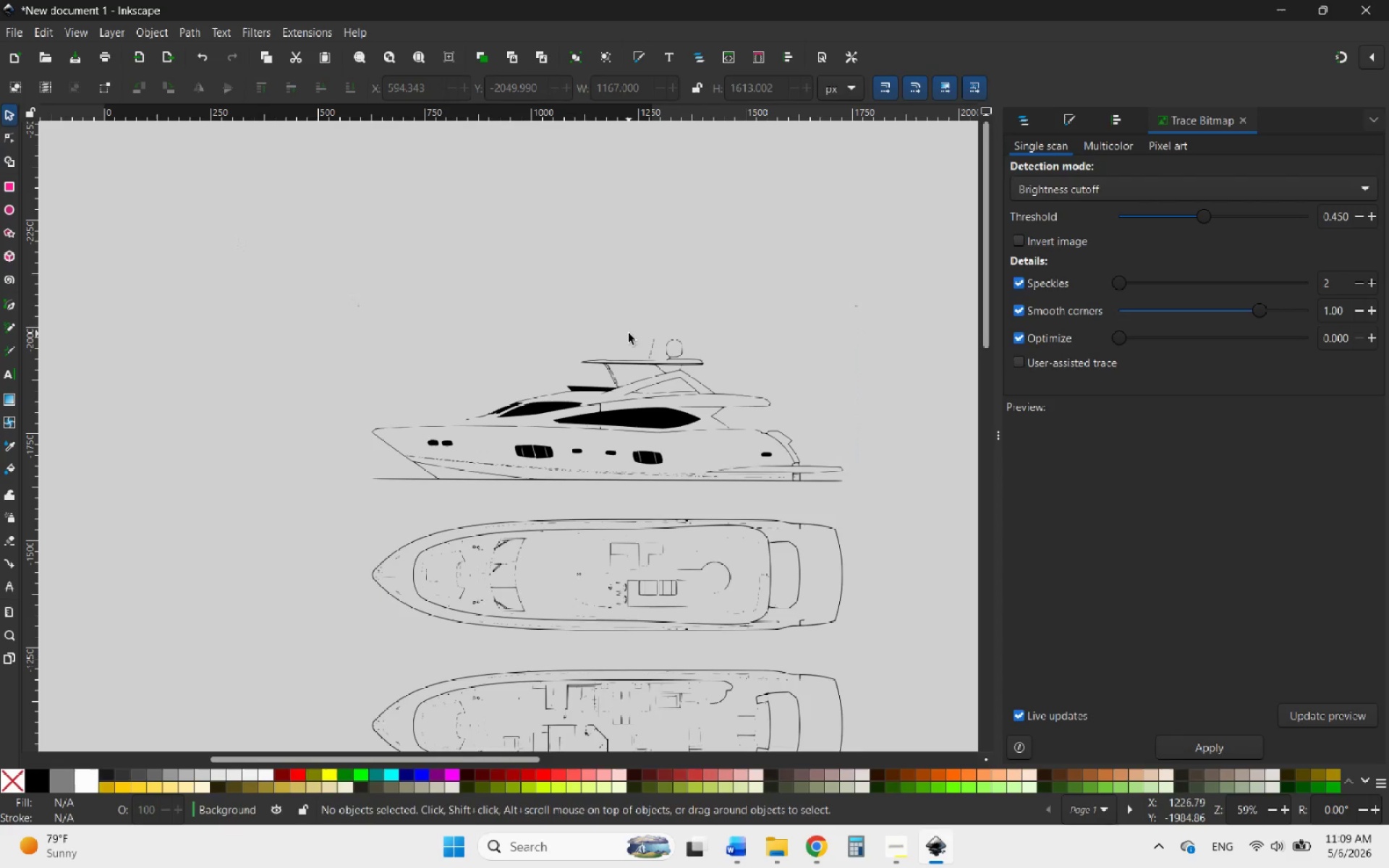 
hold_key(key=ControlLeft, duration=0.69)
scroll: coordinate [630, 333], scroll_direction: down, amount: 4.0
 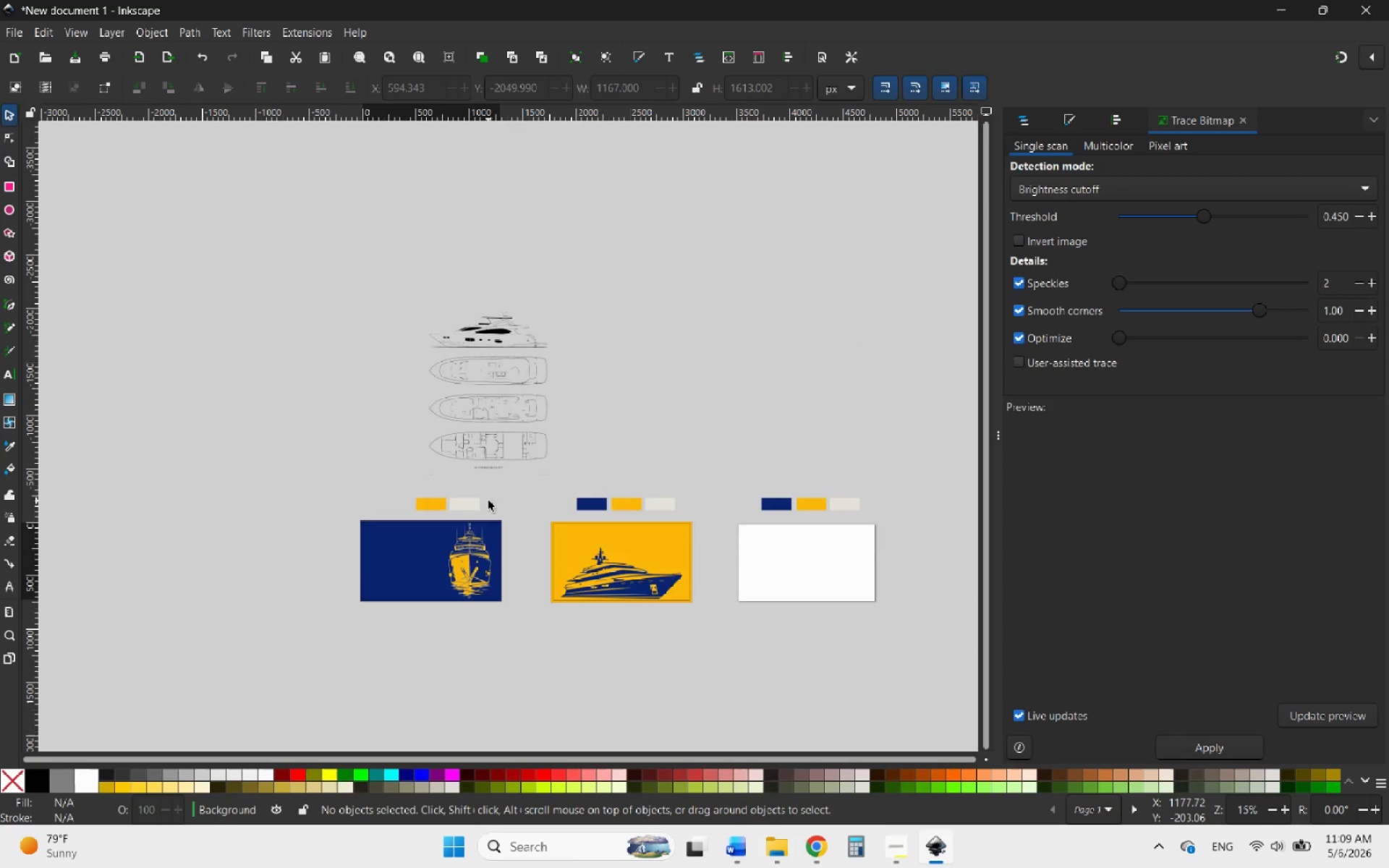 
left_click([903, 851])